 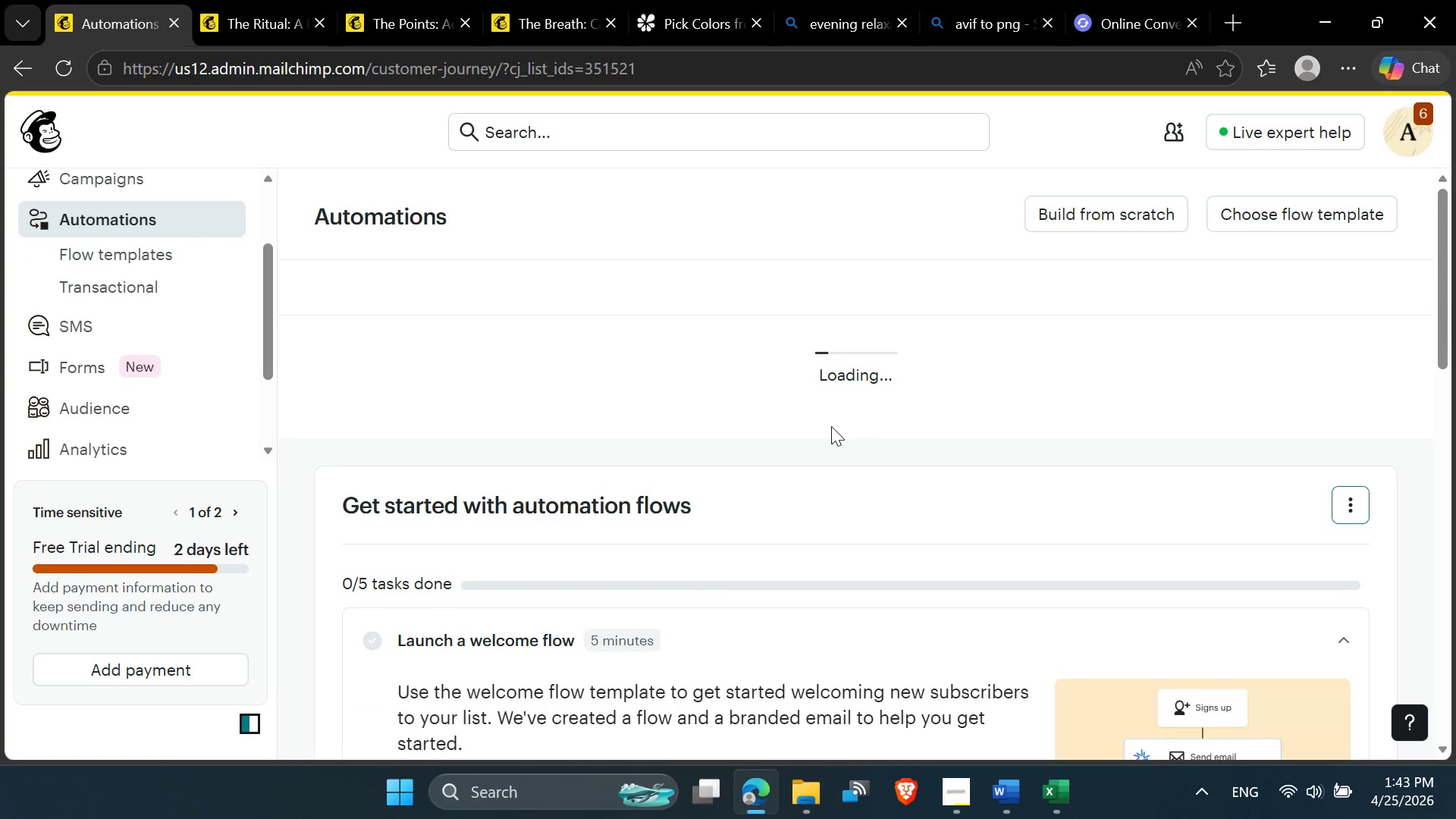 
left_click([1376, 401])
 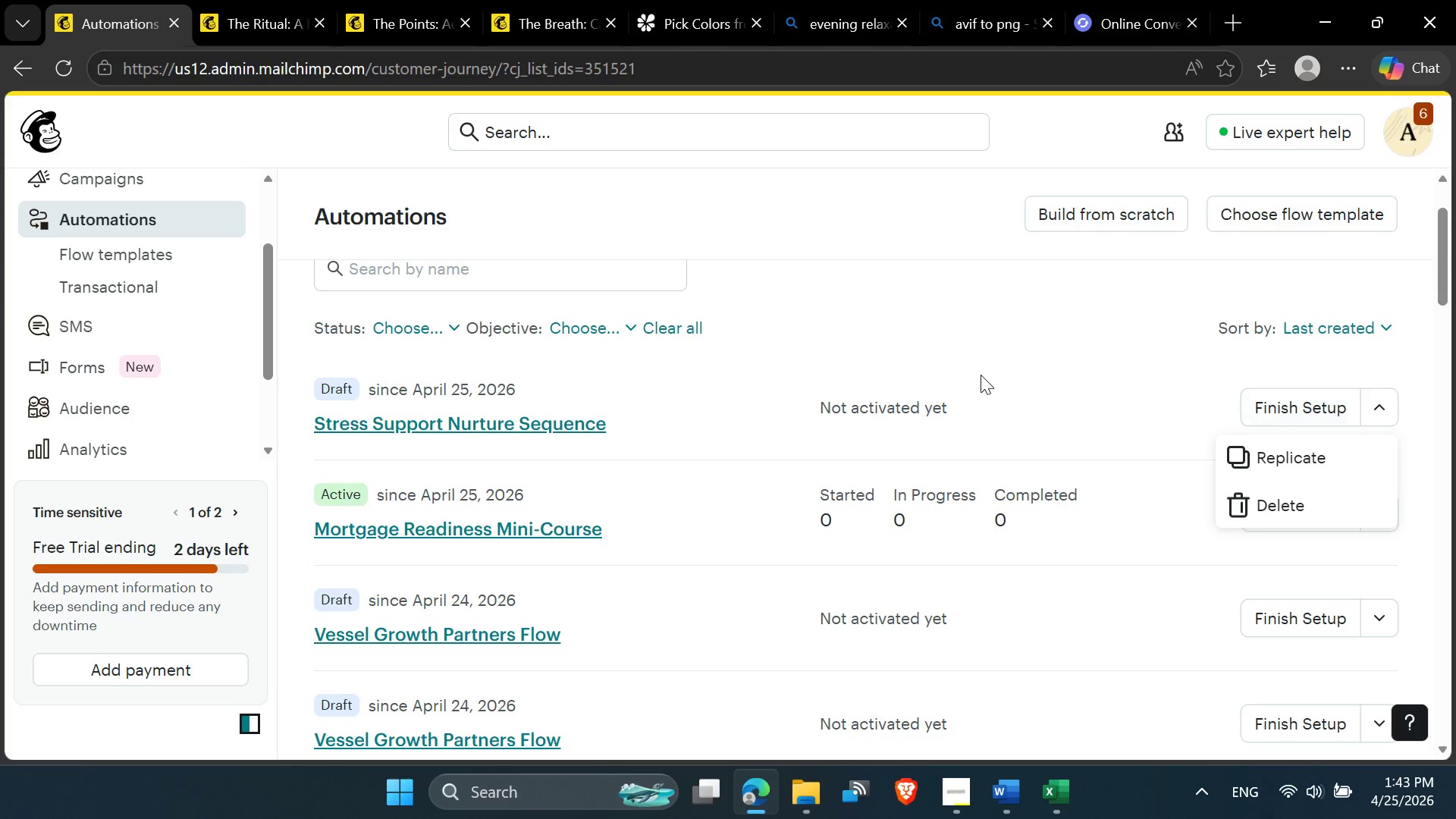 
left_click([576, 422])
 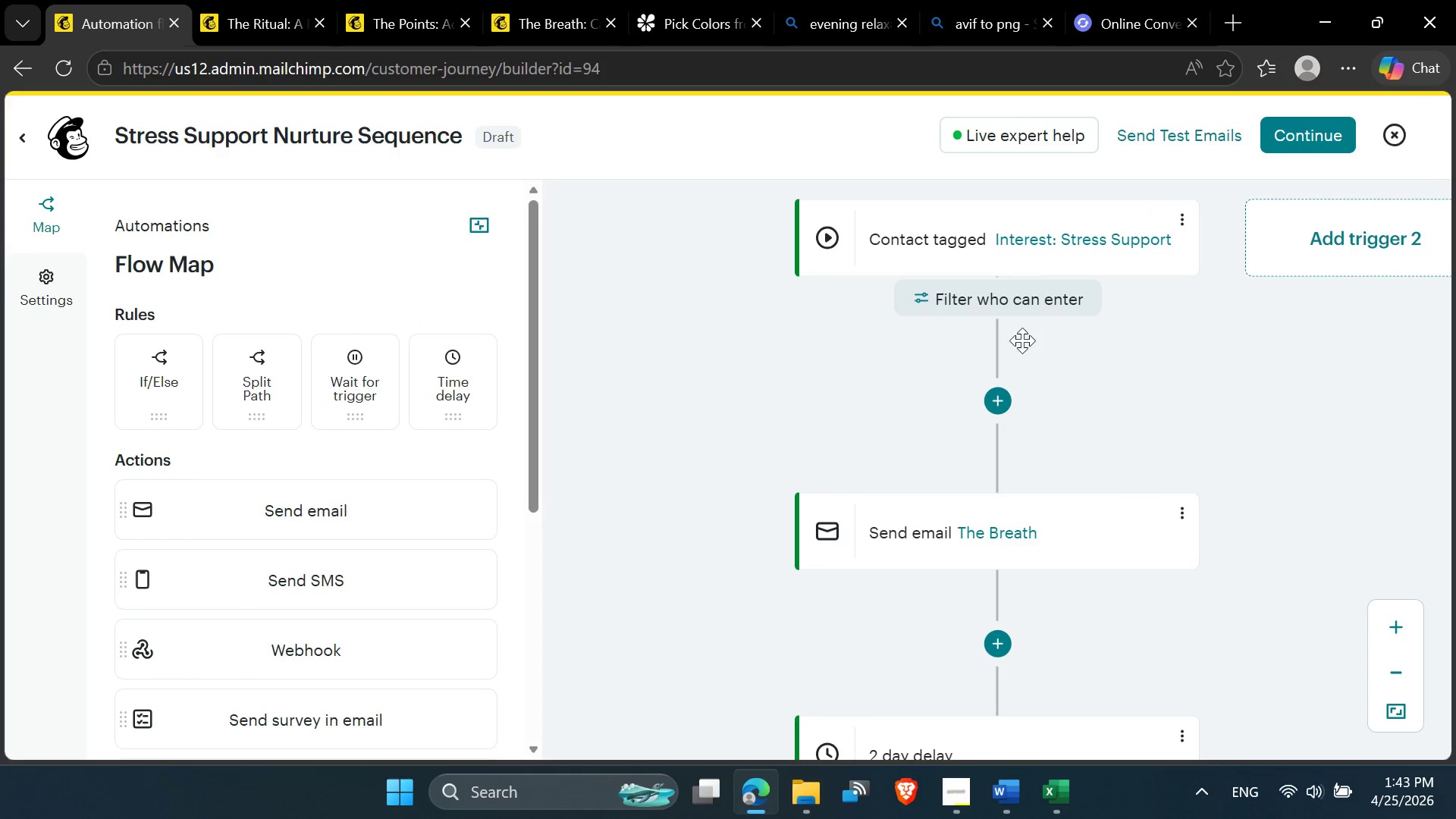 
wait(5.69)
 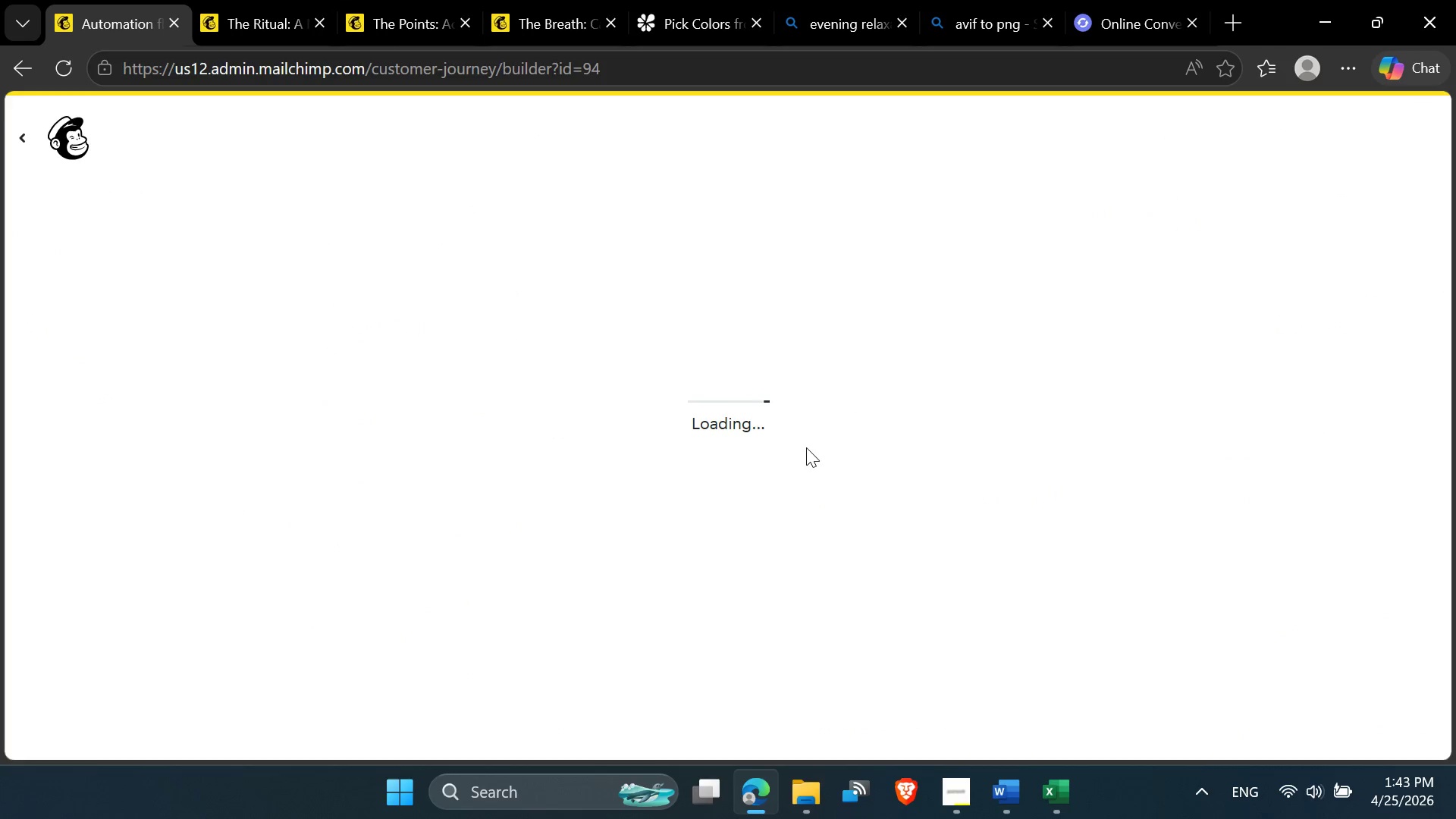 
left_click([1300, 143])
 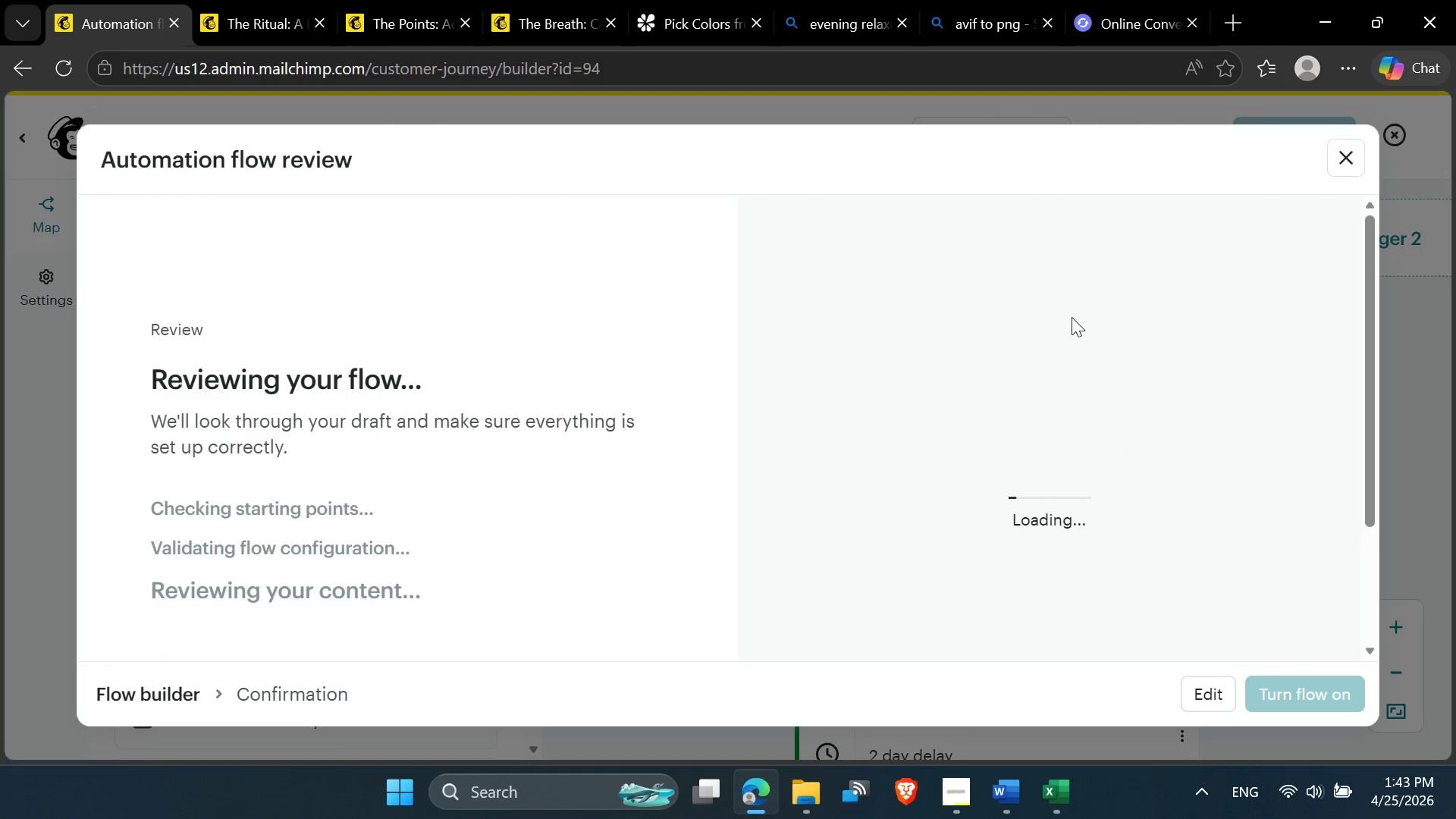 
wait(8.08)
 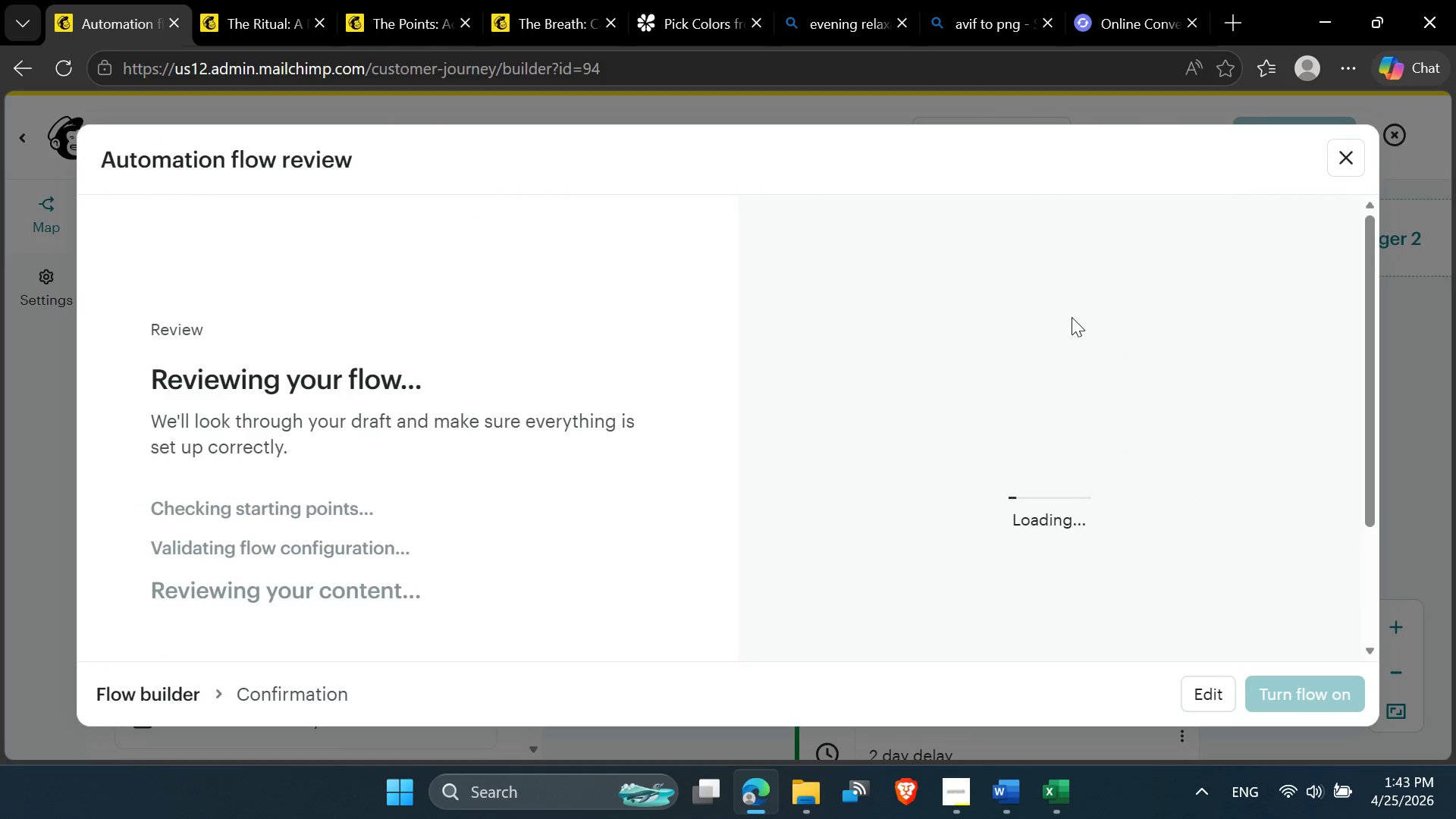 
left_click([1280, 682])
 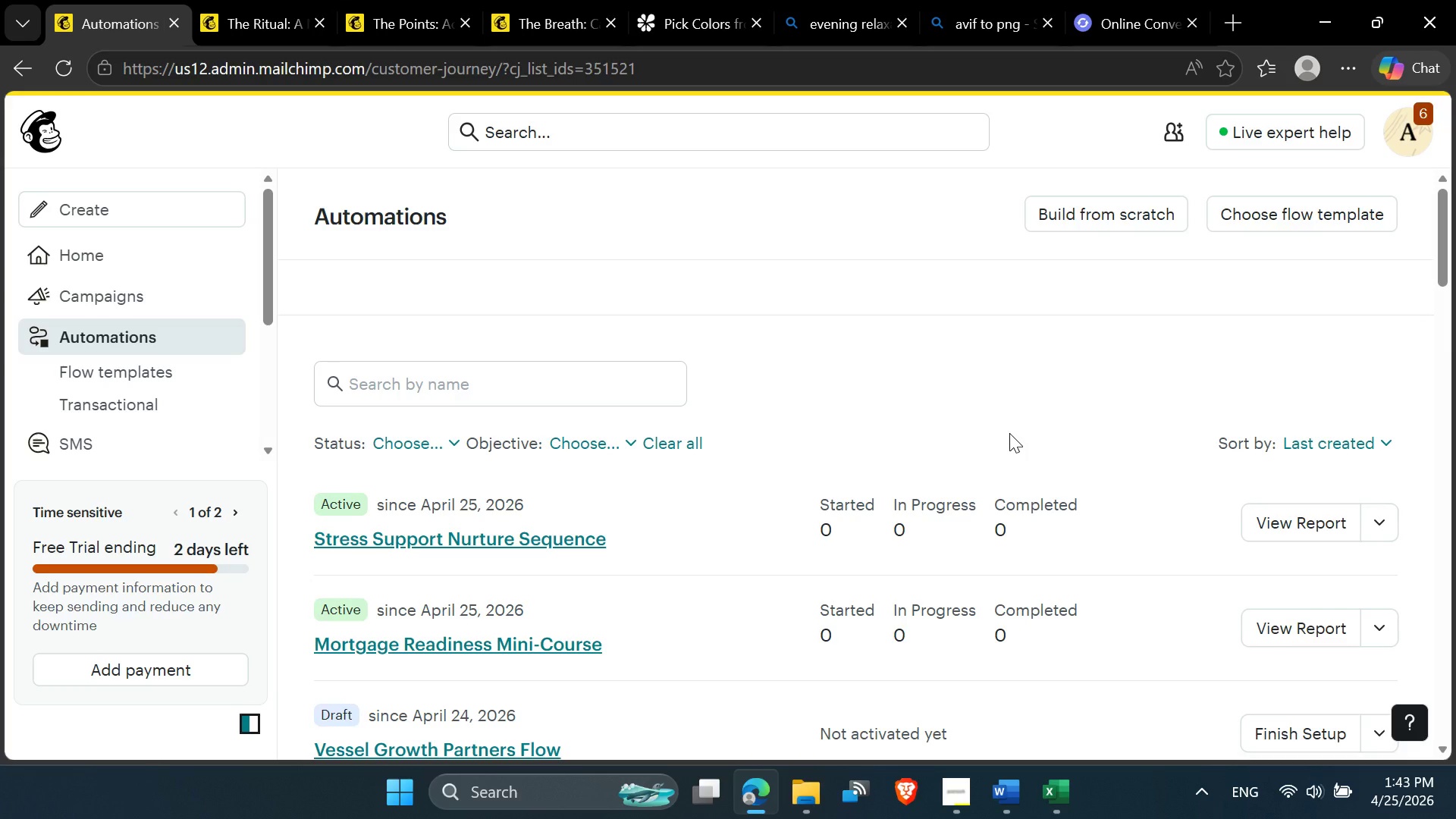 
wait(11.58)
 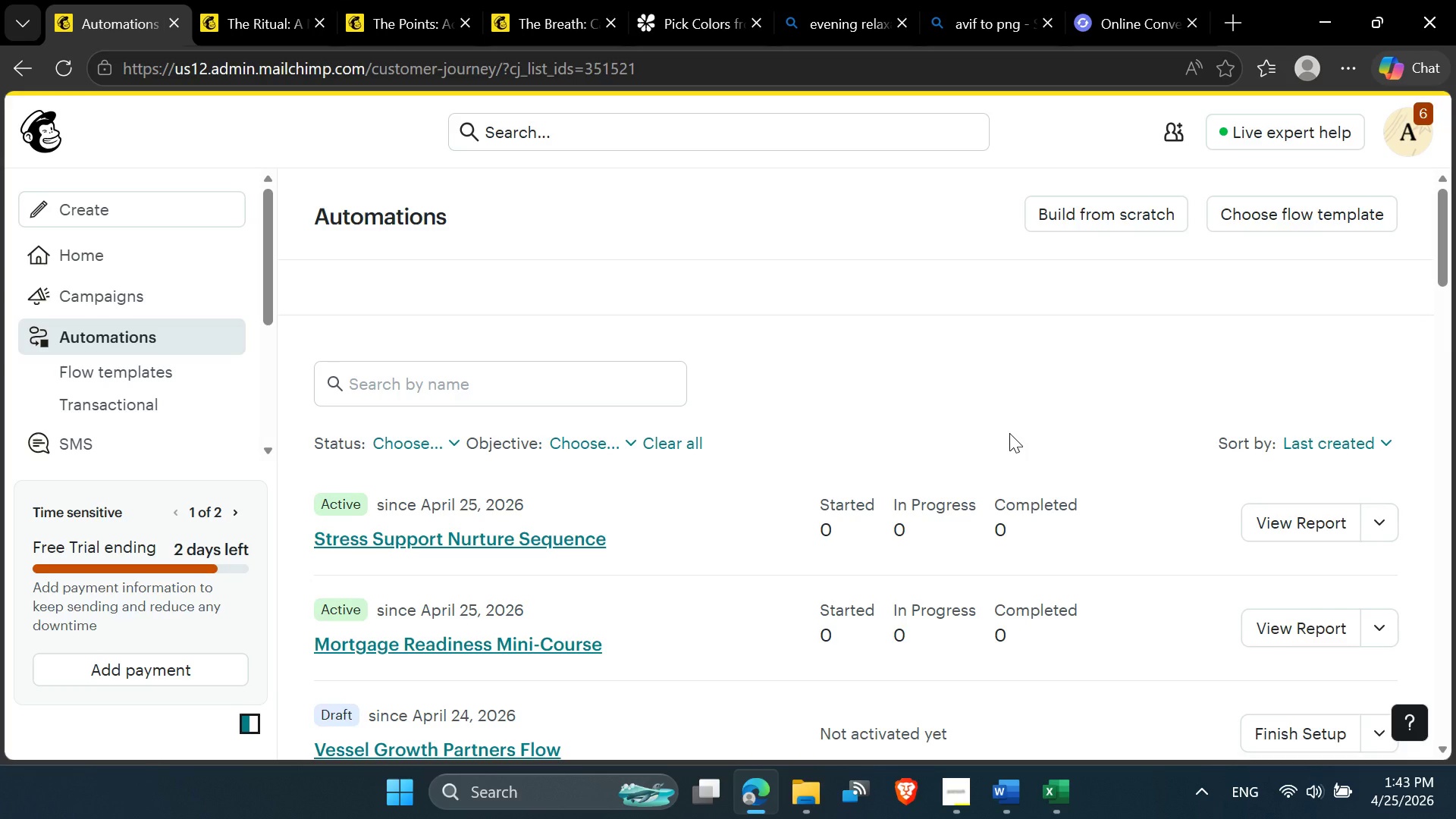 
left_click([1282, 523])
 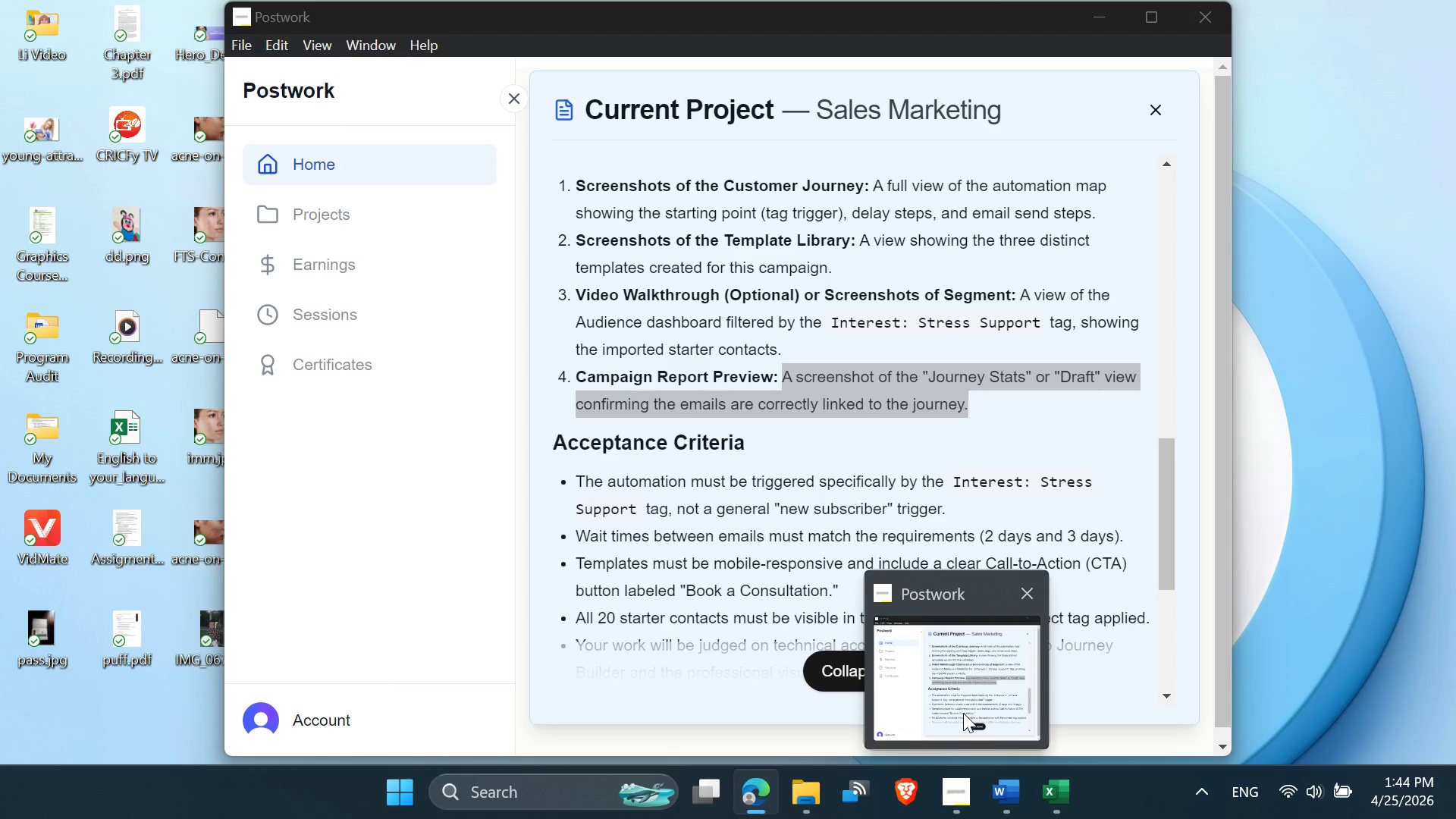 
wait(32.17)
 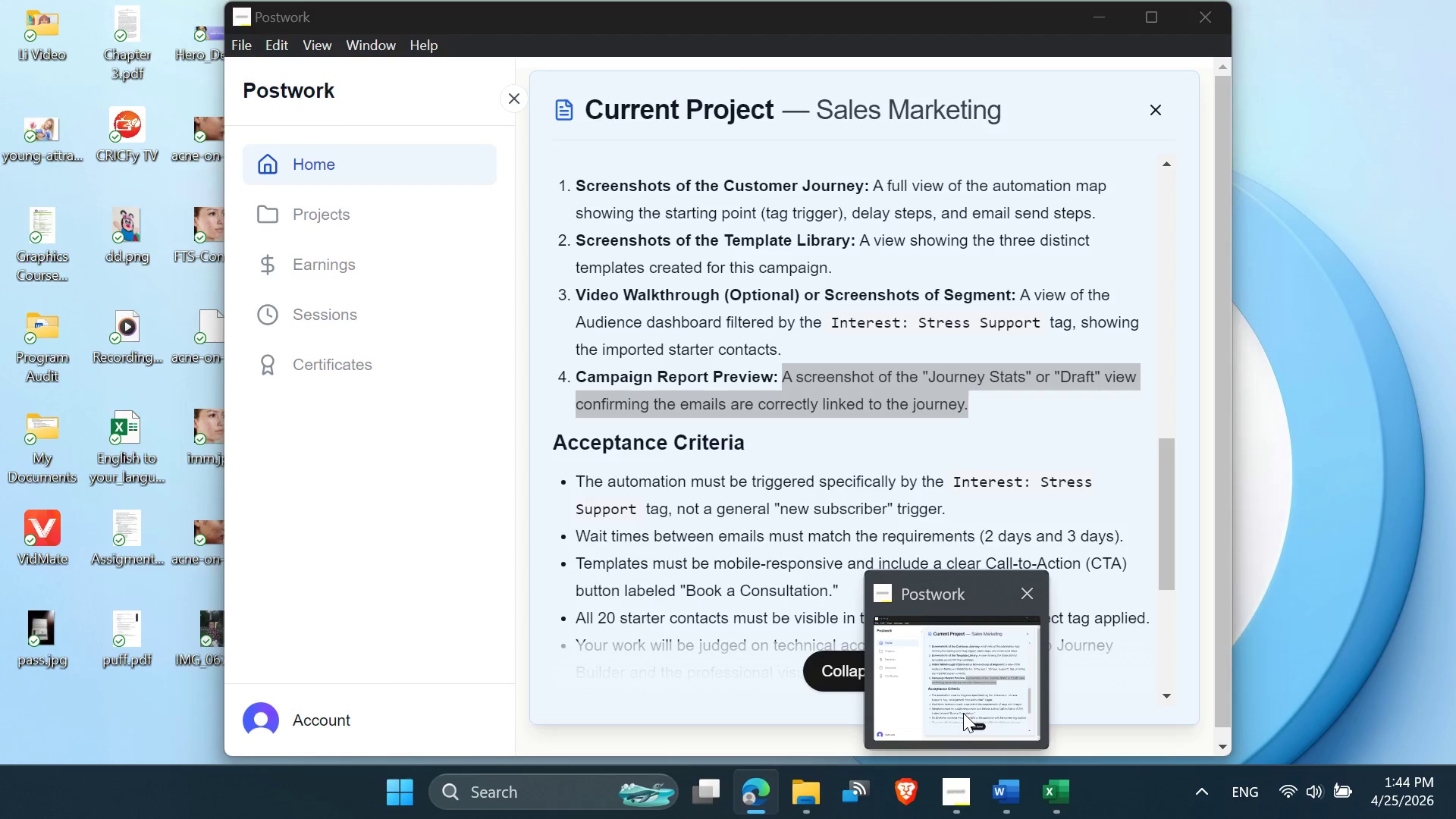 
key(PrintScreen)
 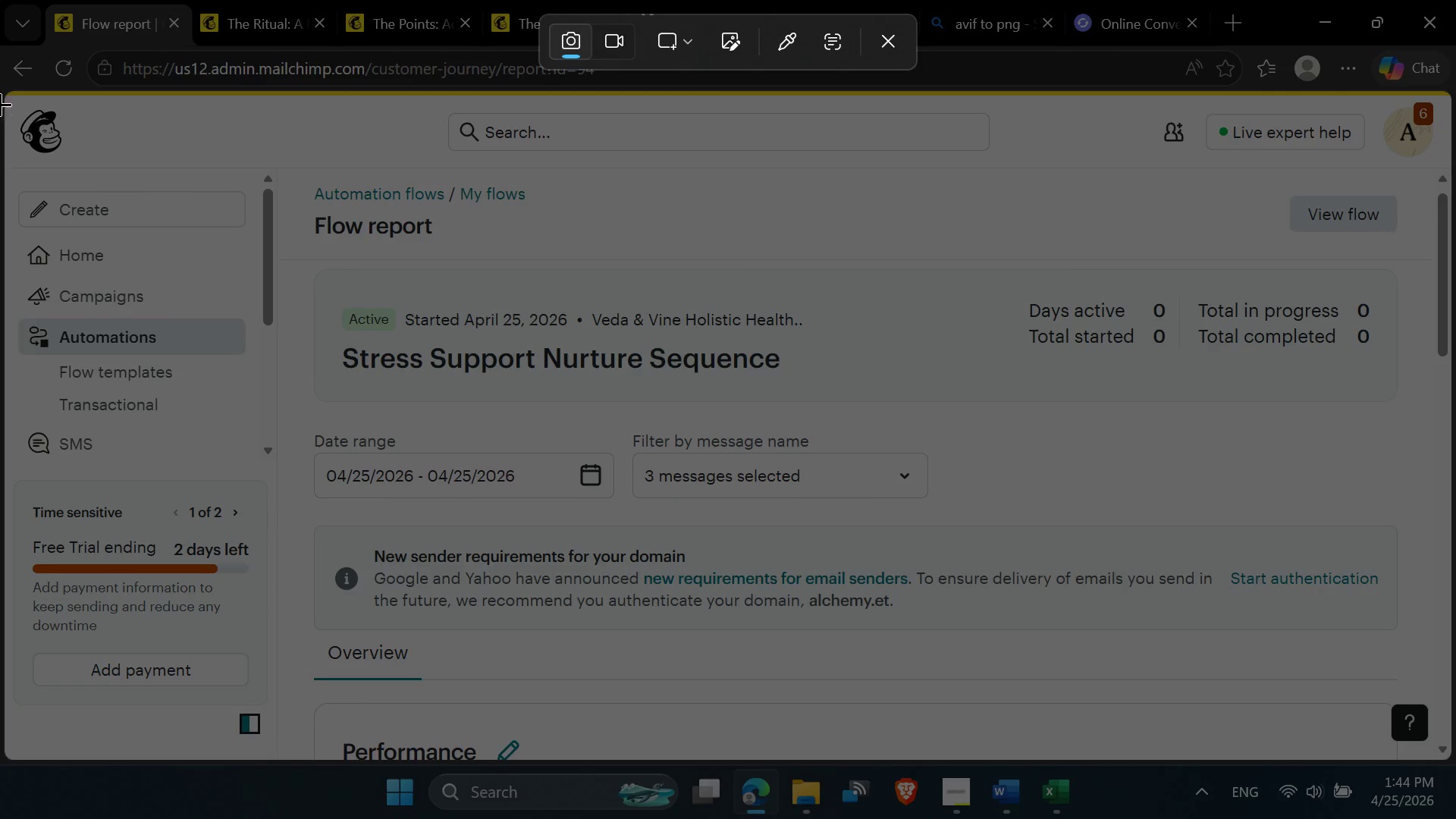 
left_click_drag(start_coordinate=[0, 87], to_coordinate=[1455, 757])
 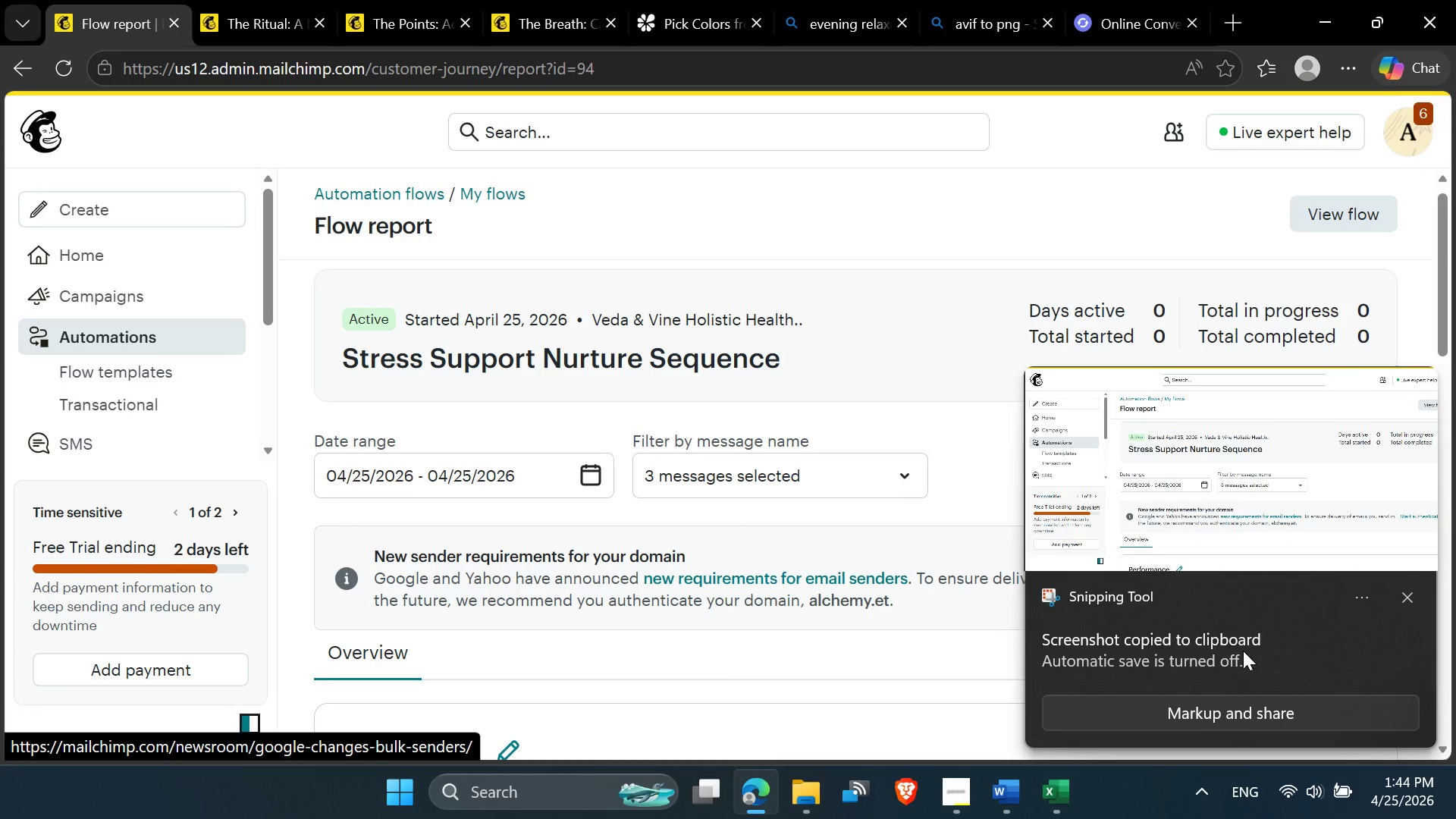 
wait(5.03)
 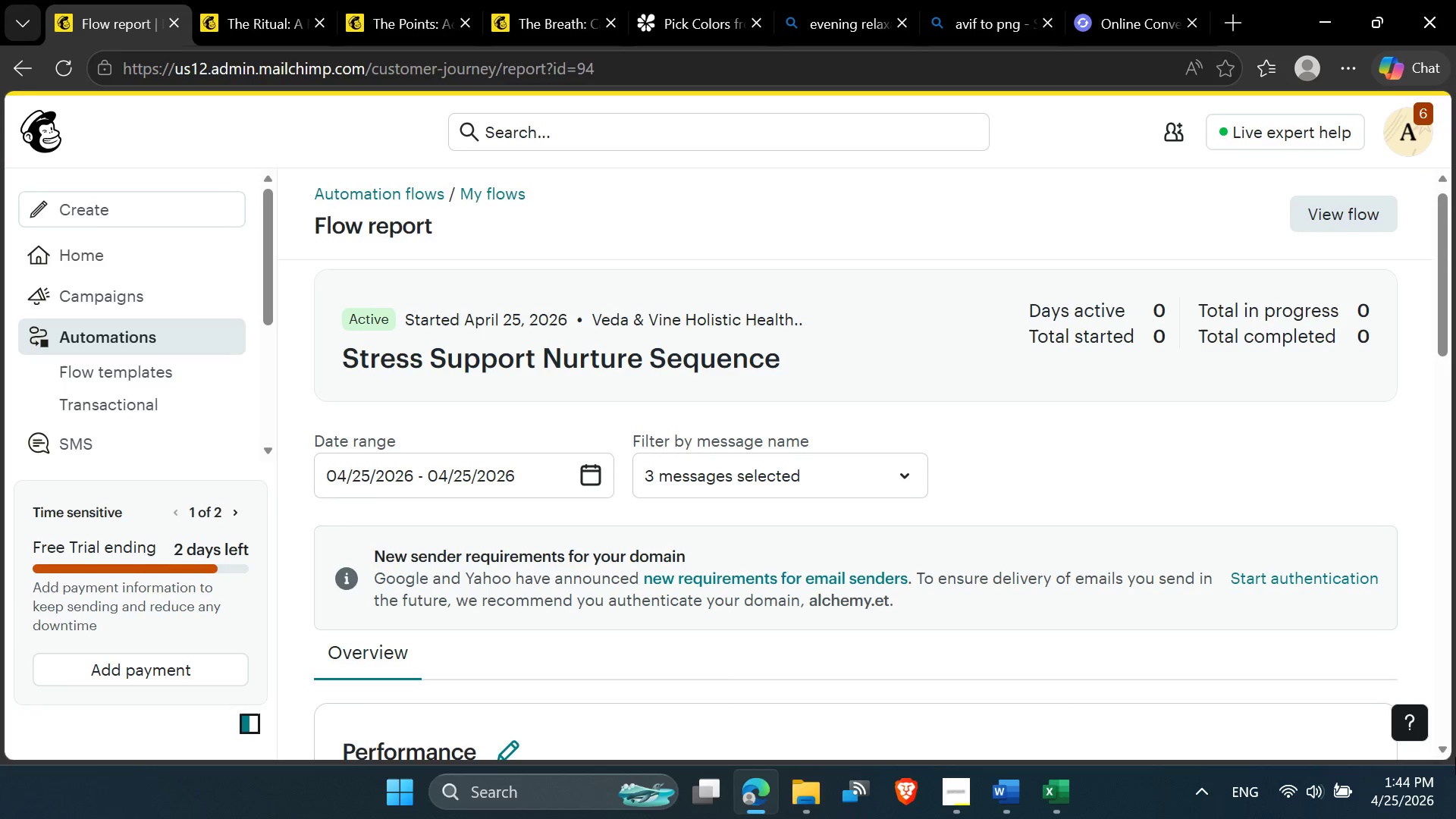 
left_click([1414, 601])
 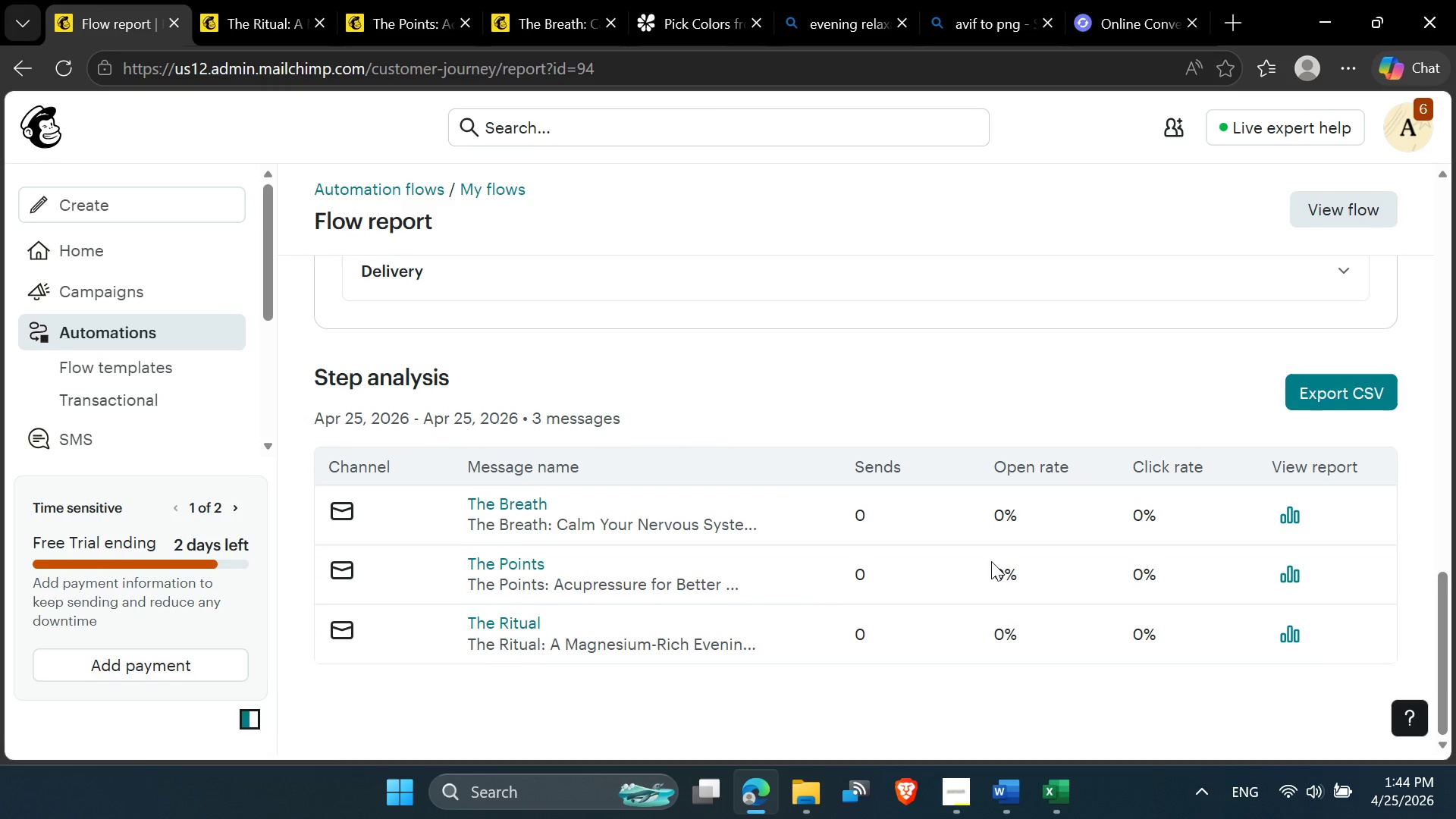 
wait(12.39)
 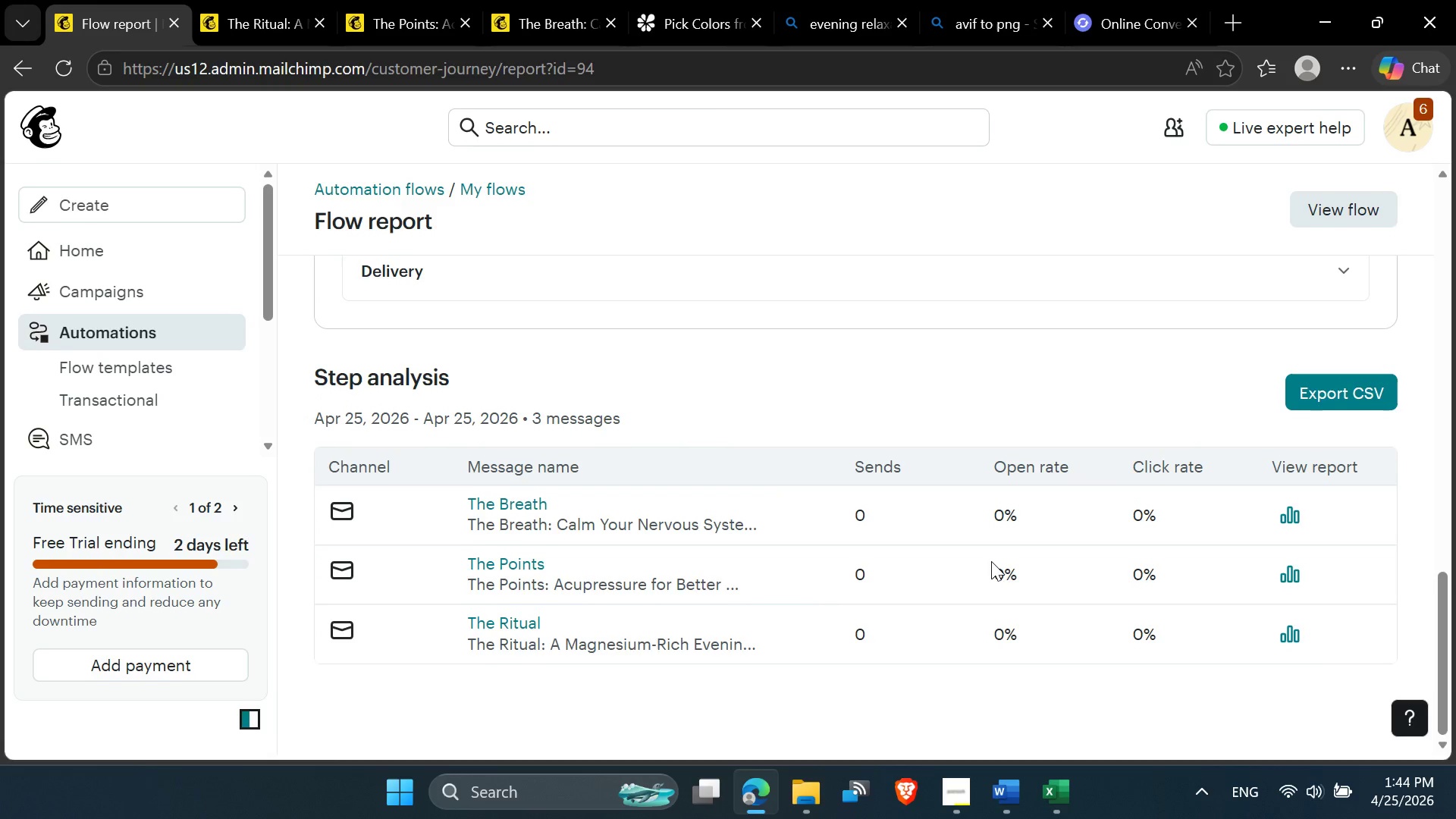 
key(PrintScreen)
 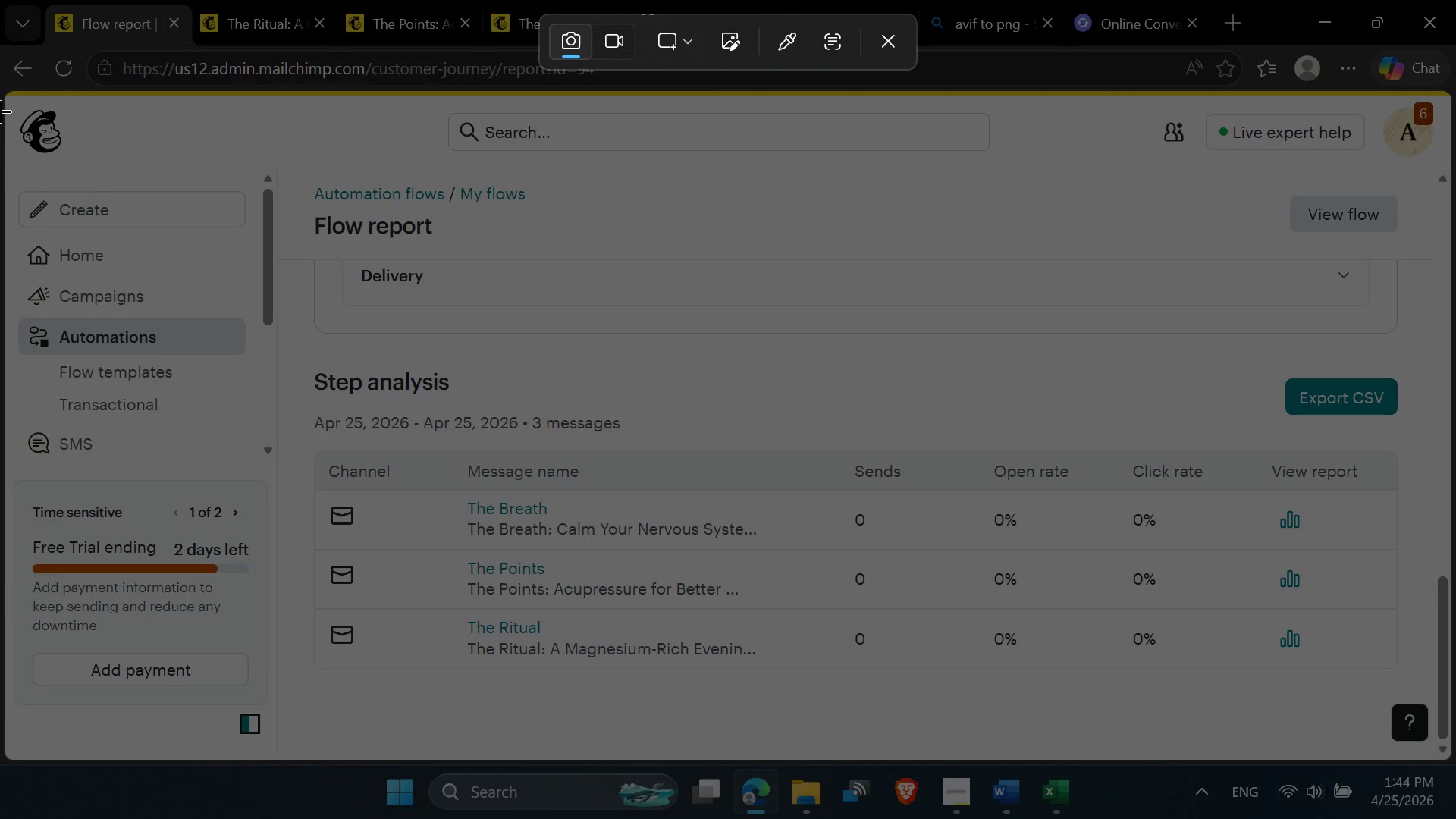 
left_click_drag(start_coordinate=[0, 86], to_coordinate=[1454, 764])
 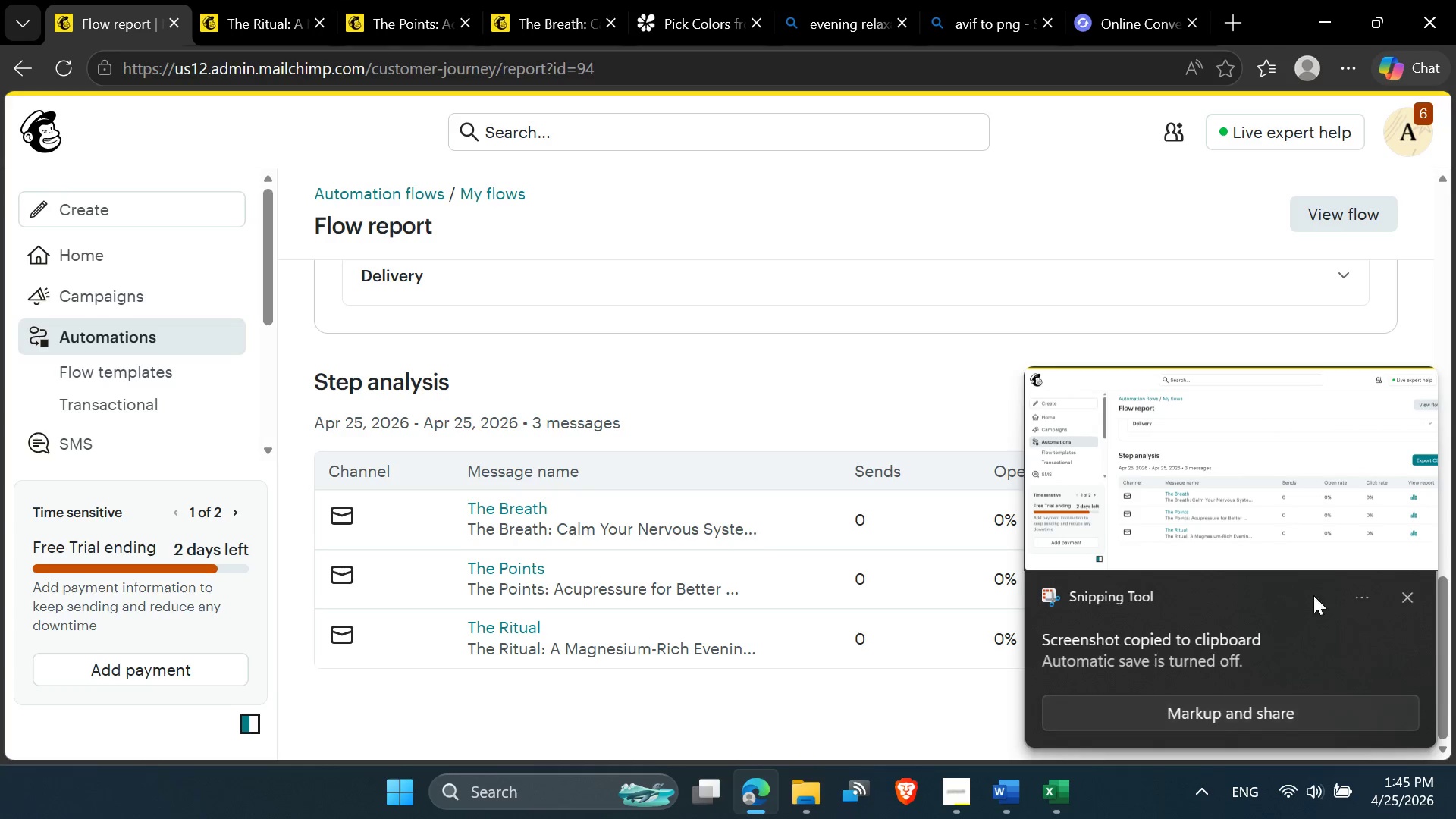 
left_click([1282, 532])
 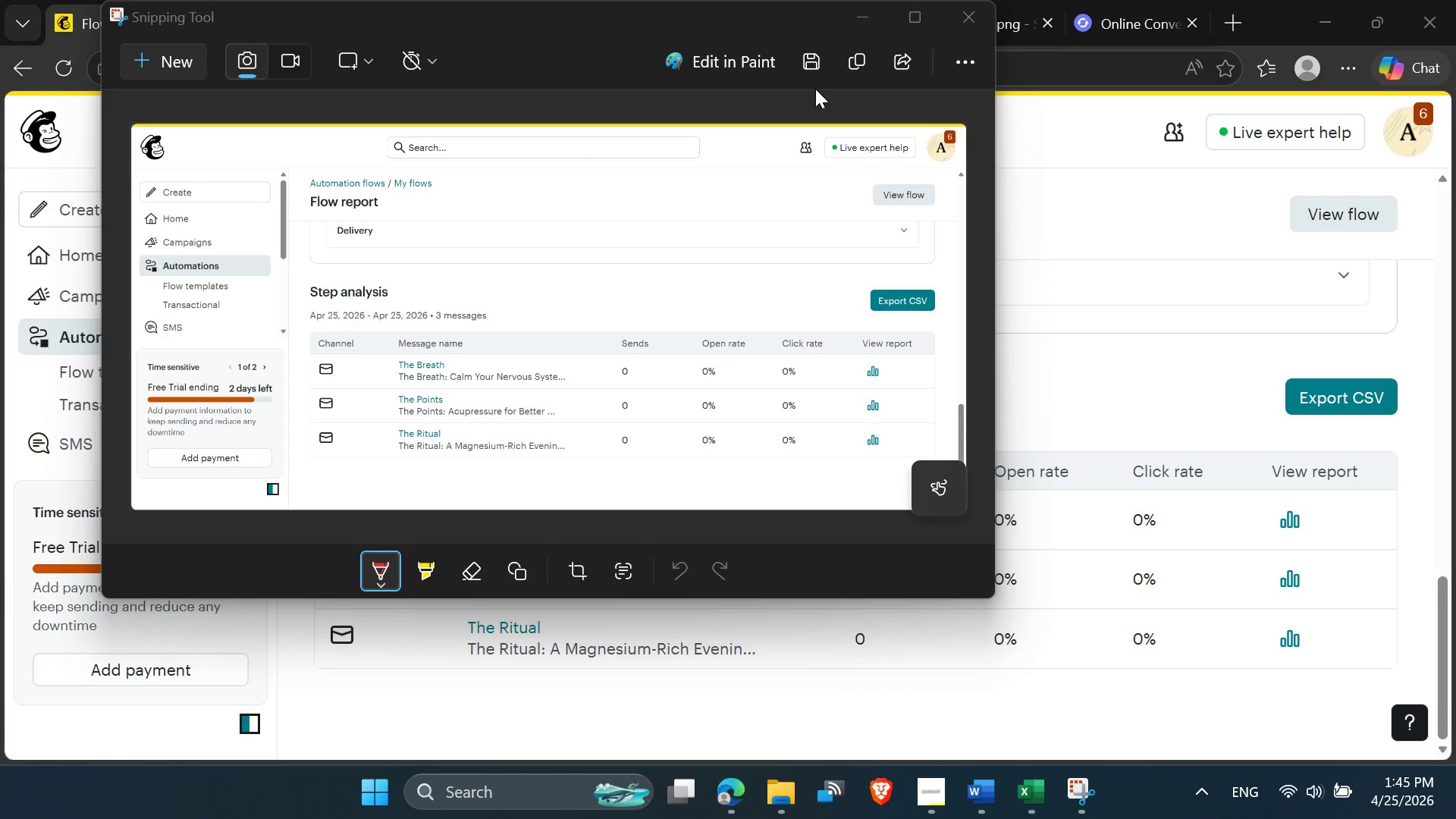 
wait(5.02)
 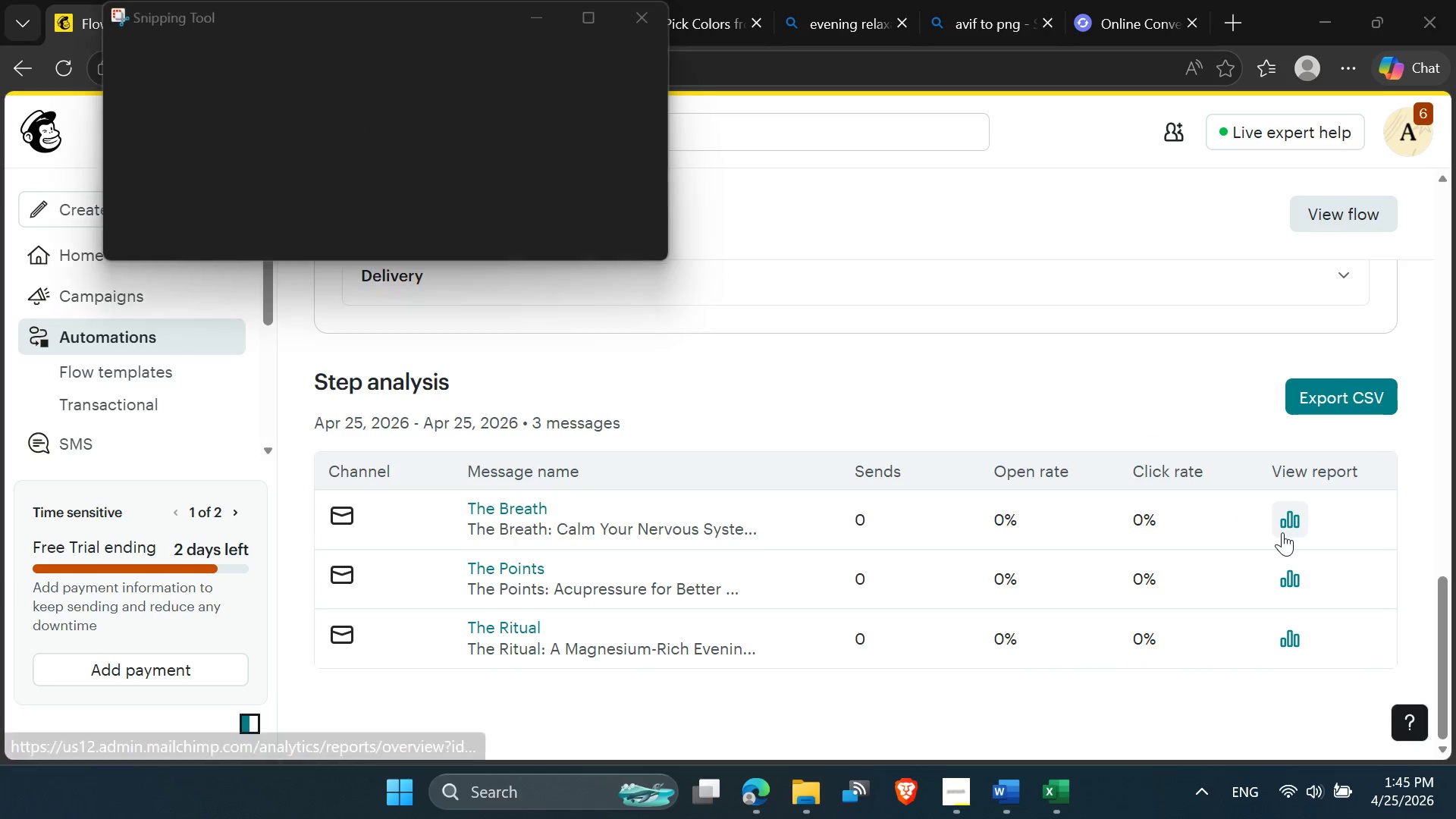 
left_click([817, 62])
 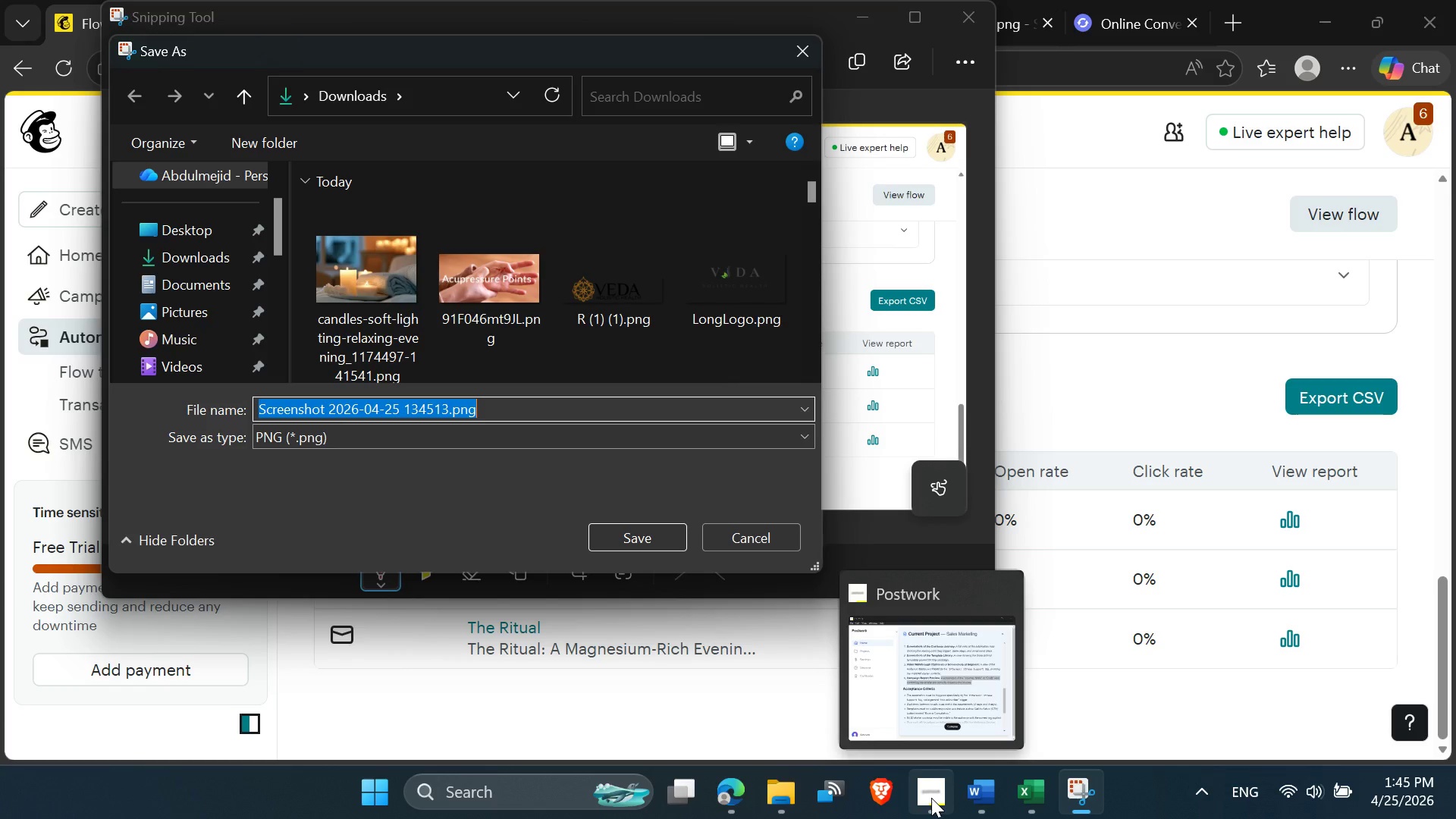 
wait(5.25)
 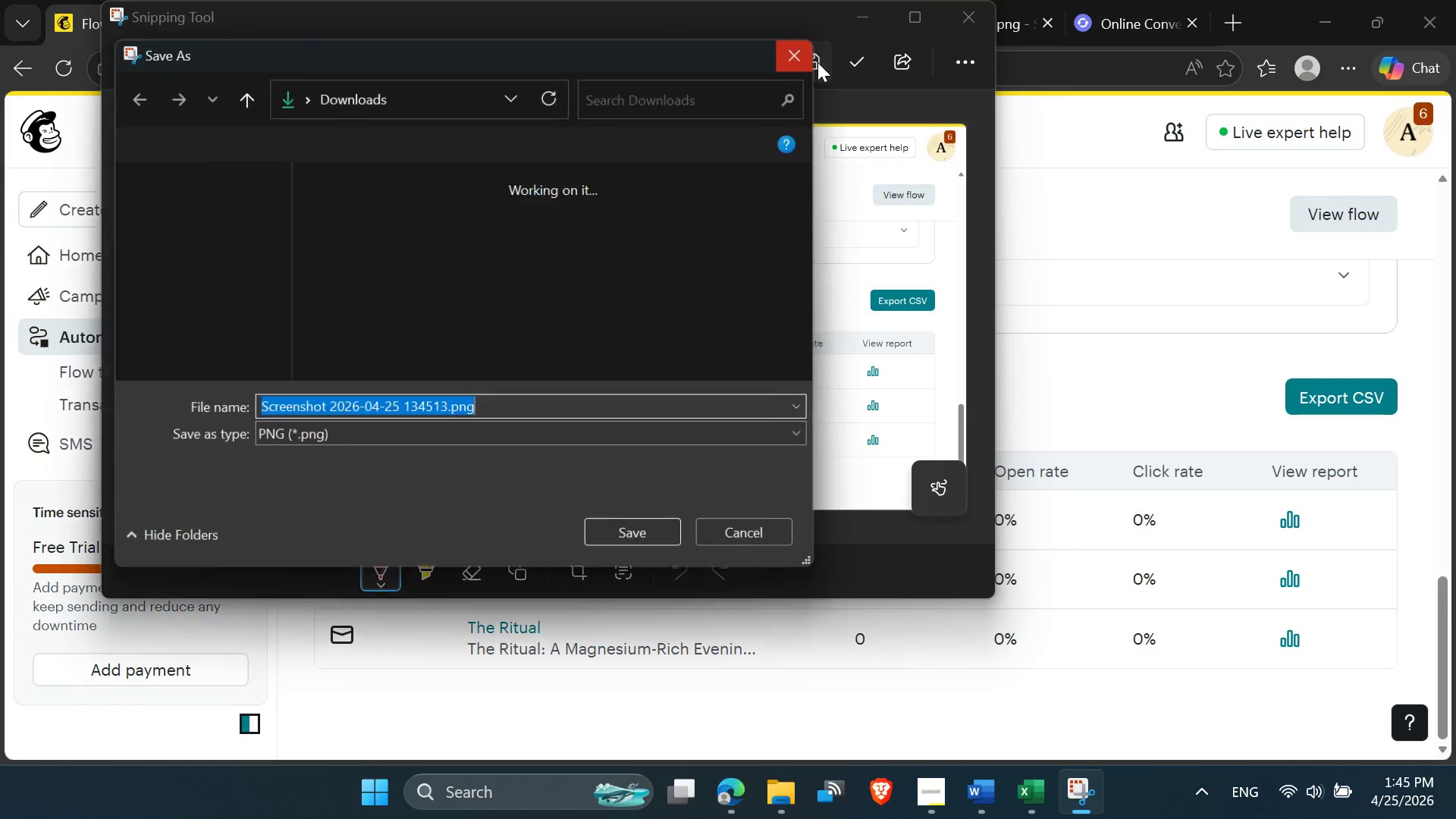 
left_click([936, 669])